 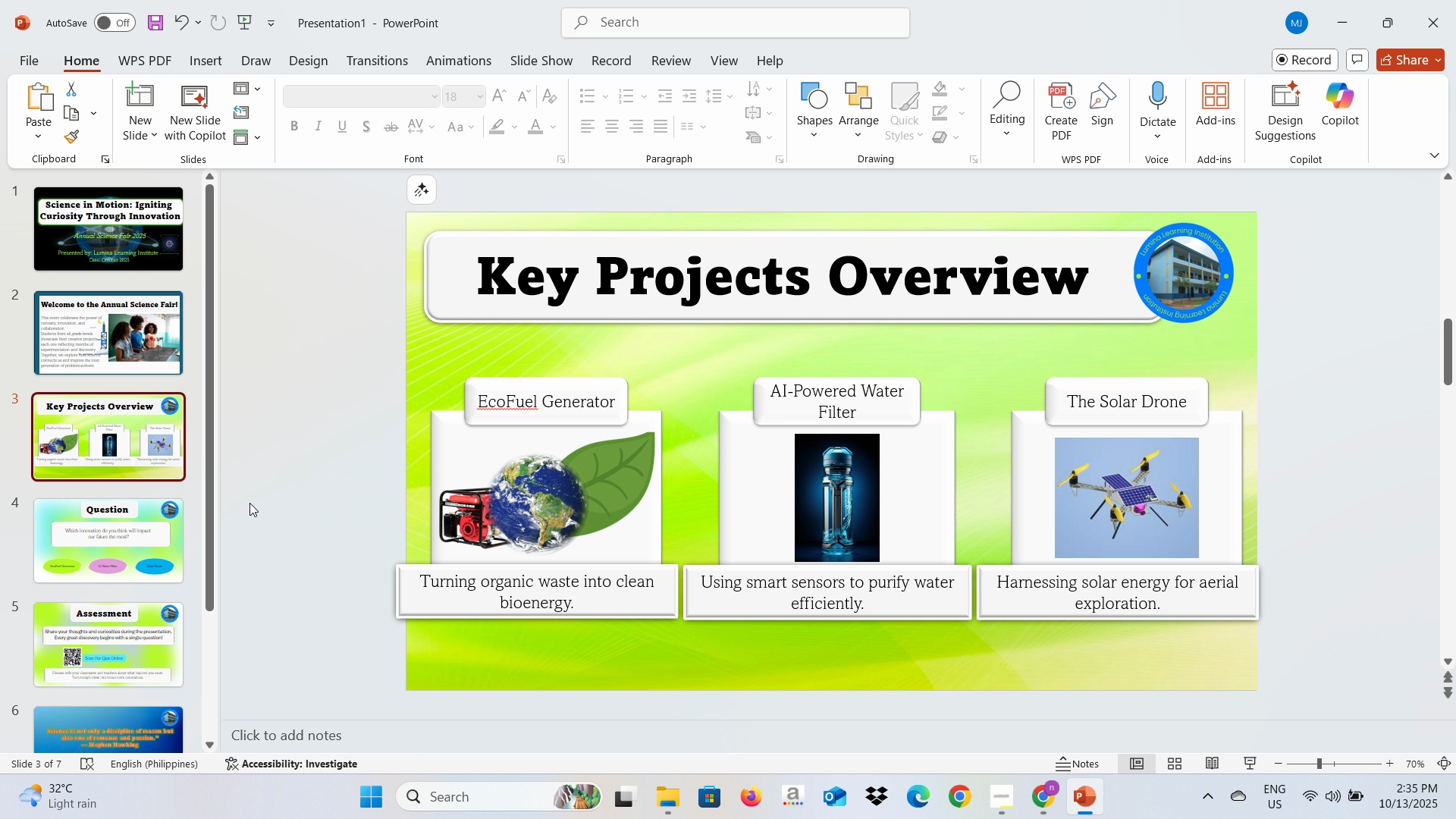 
key(Alt+Tab)
 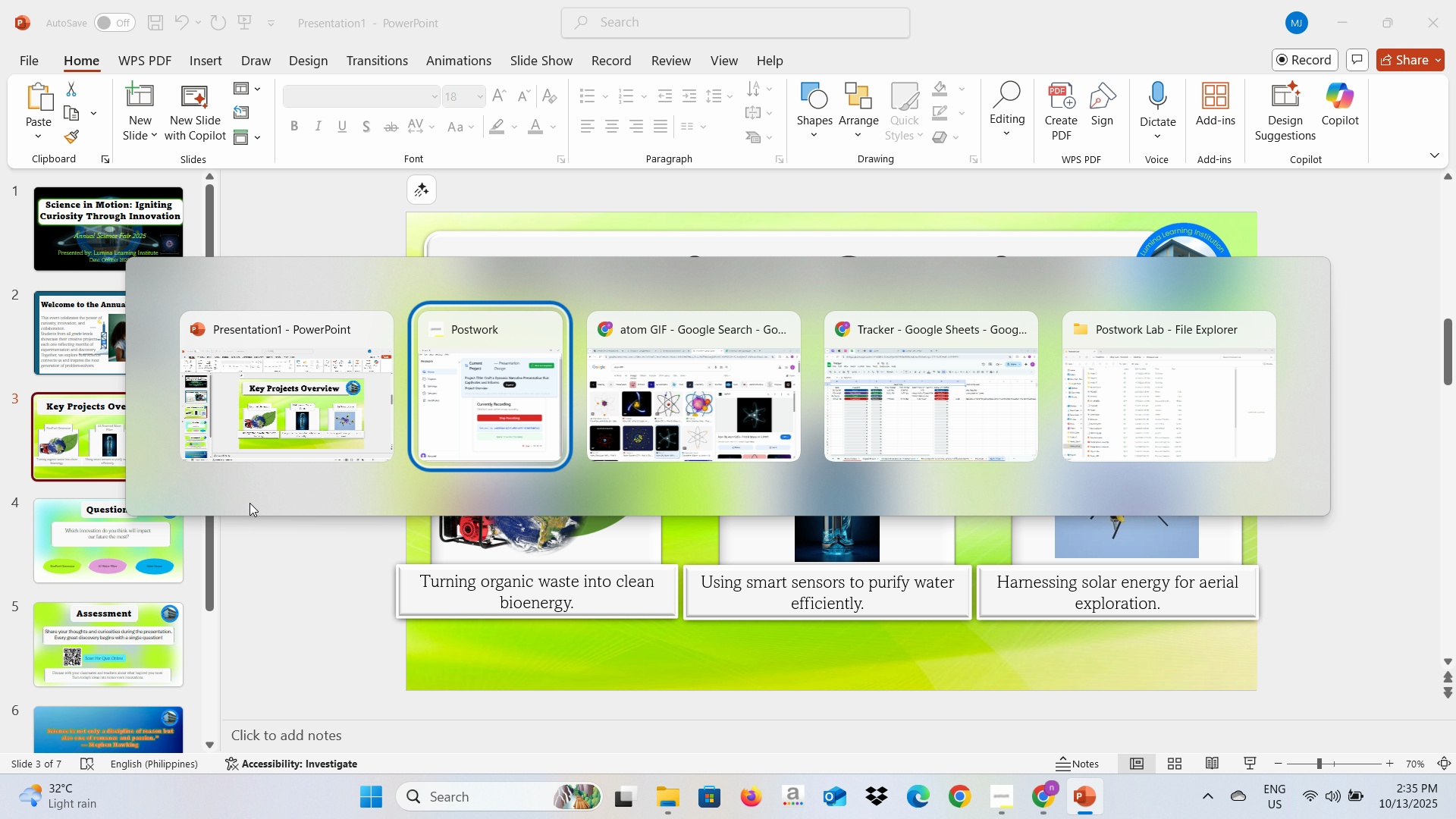 
key(Alt+Tab)
 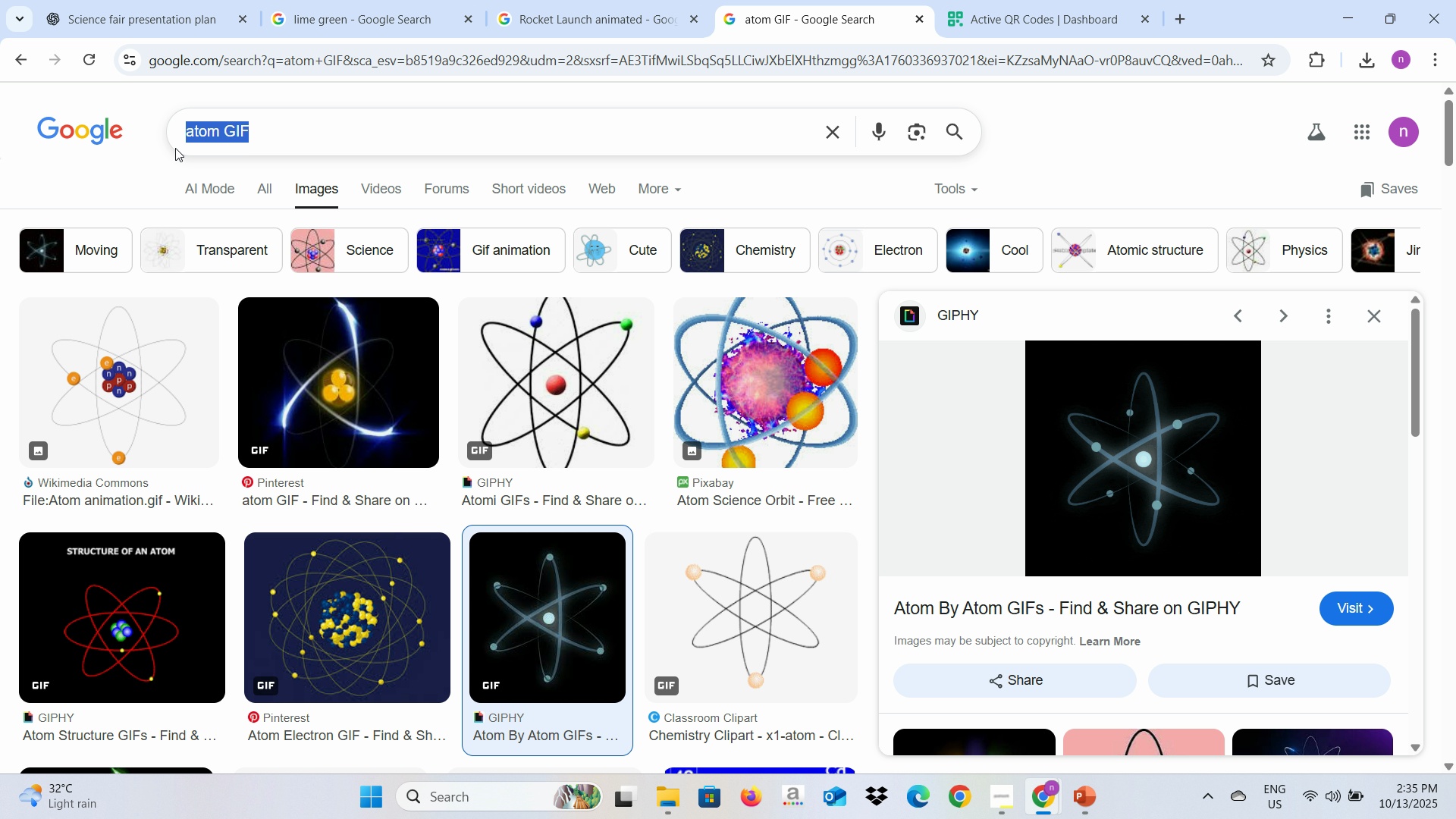 
left_click([207, 135])
 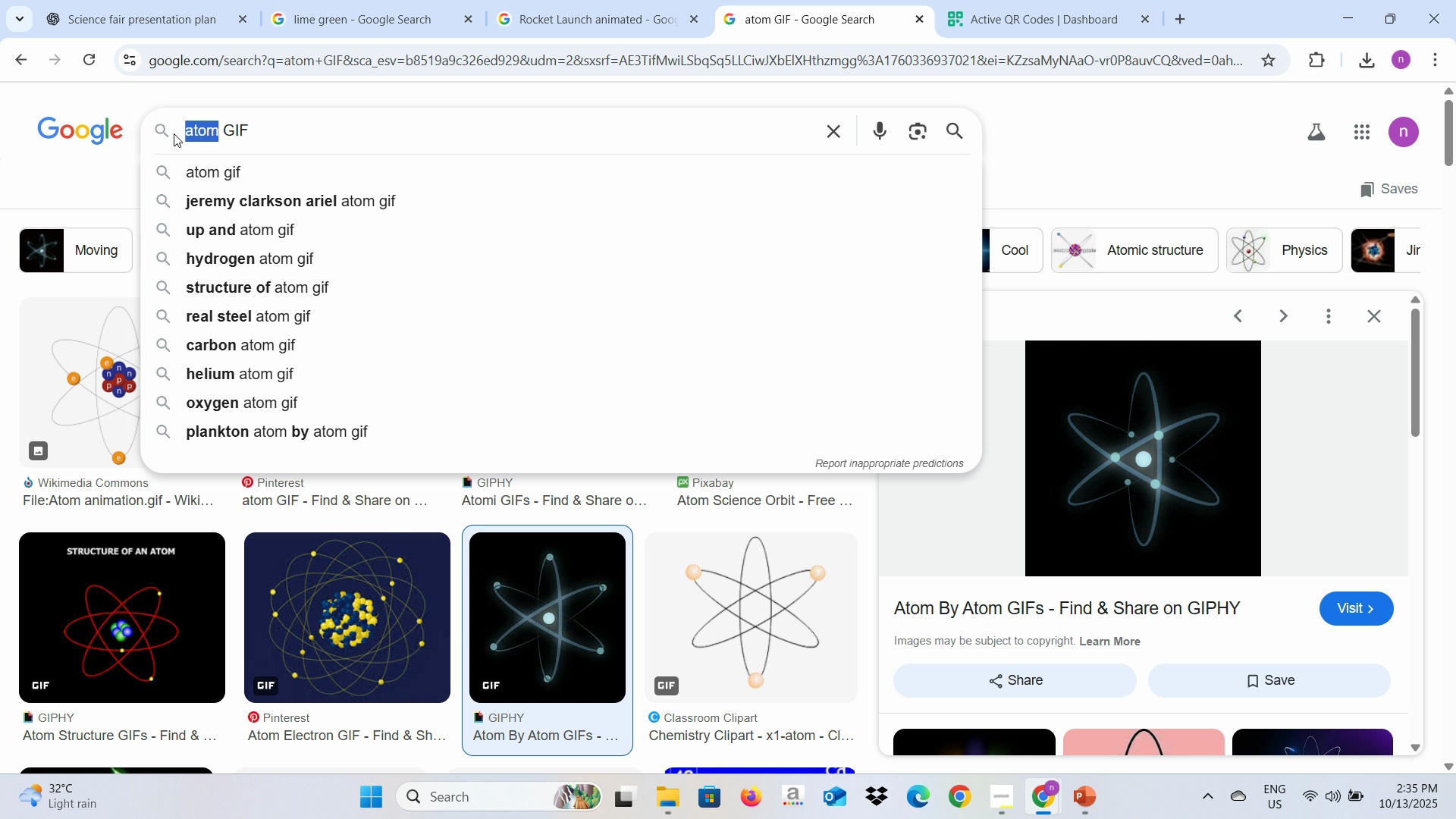 
type(Earth ev)
key(Backspace)
key(Backspace)
type(revolvo)
key(Backspace)
type(ing)
 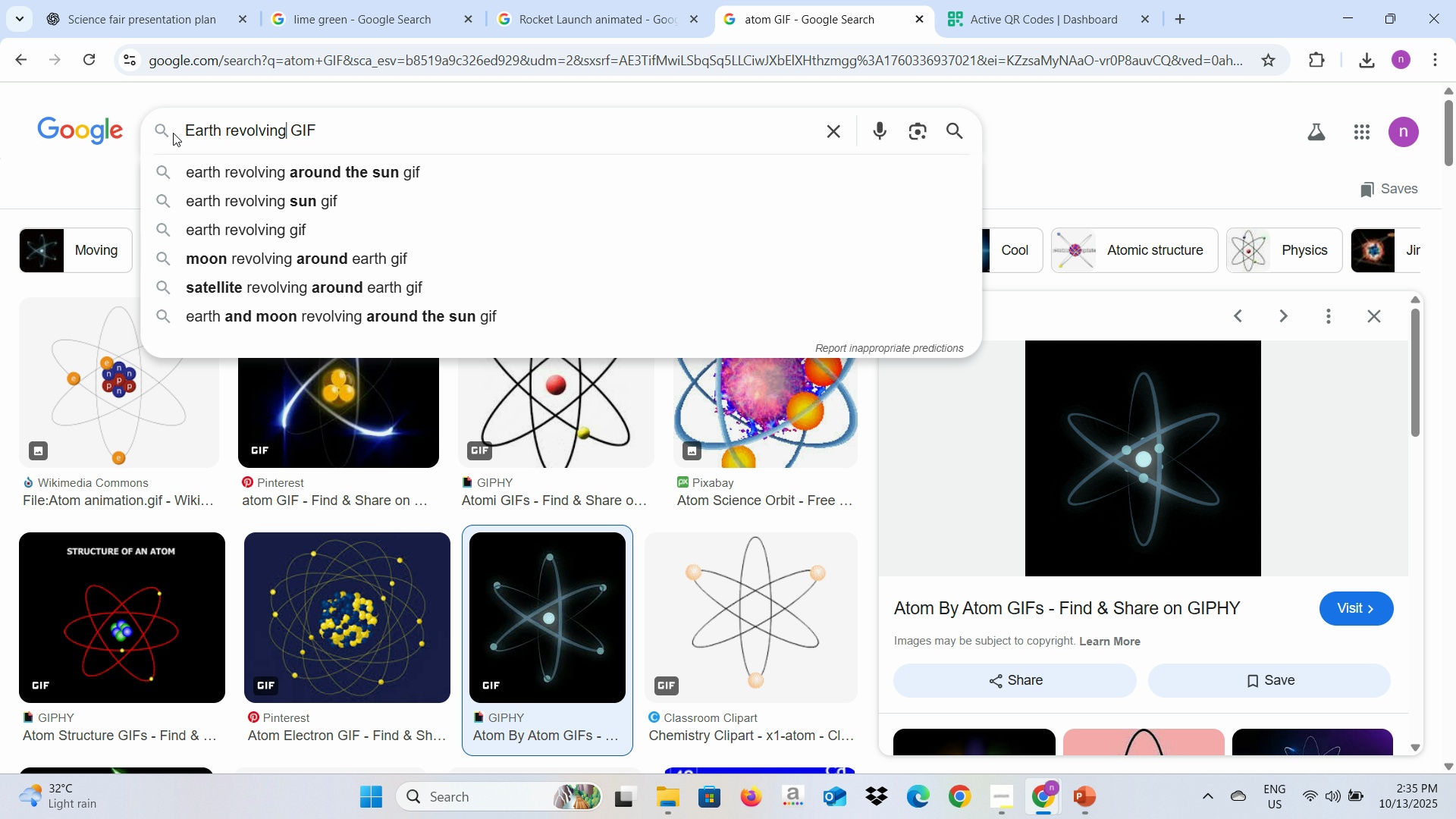 
key(Enter)
 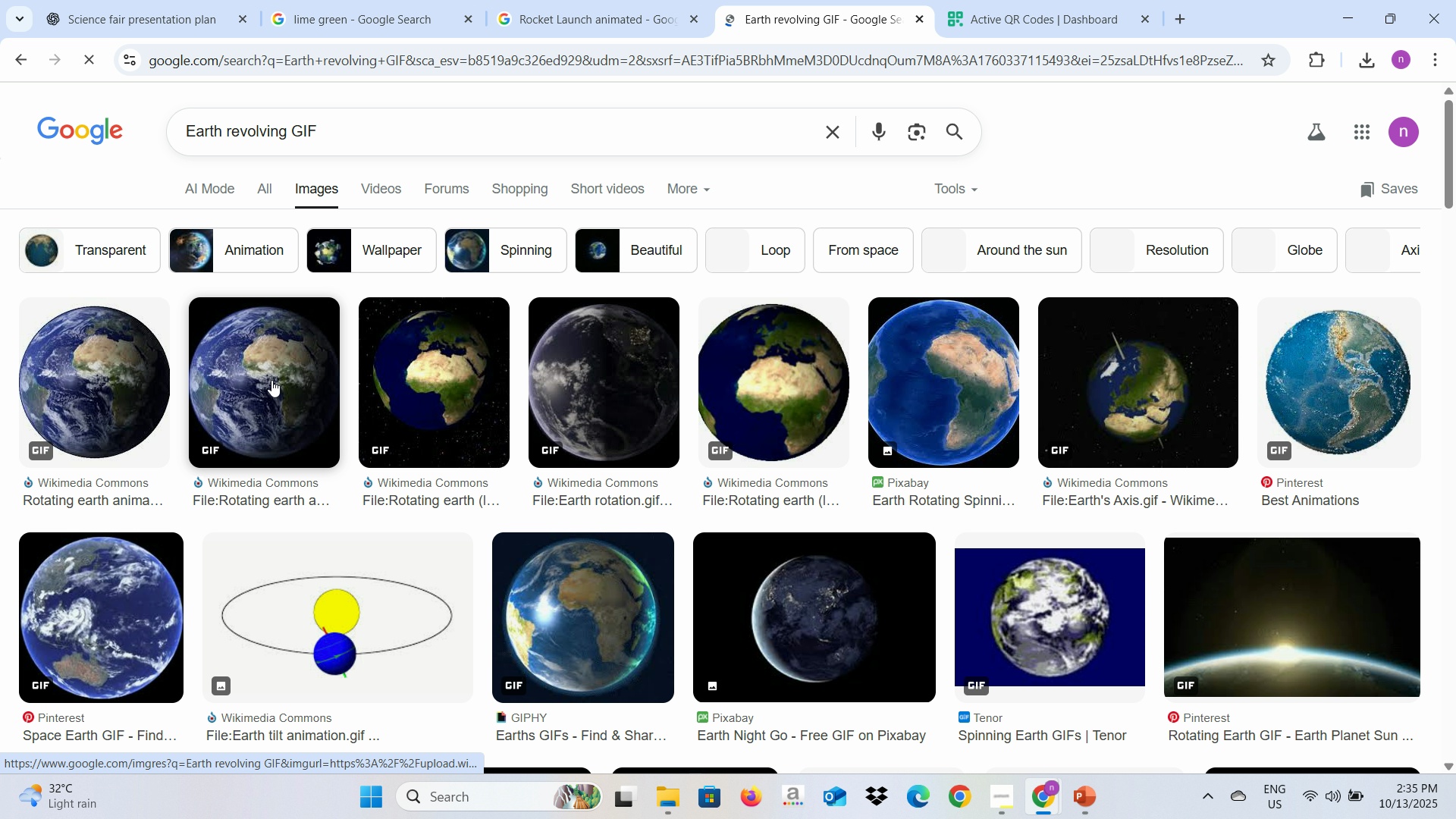 
wait(7.2)
 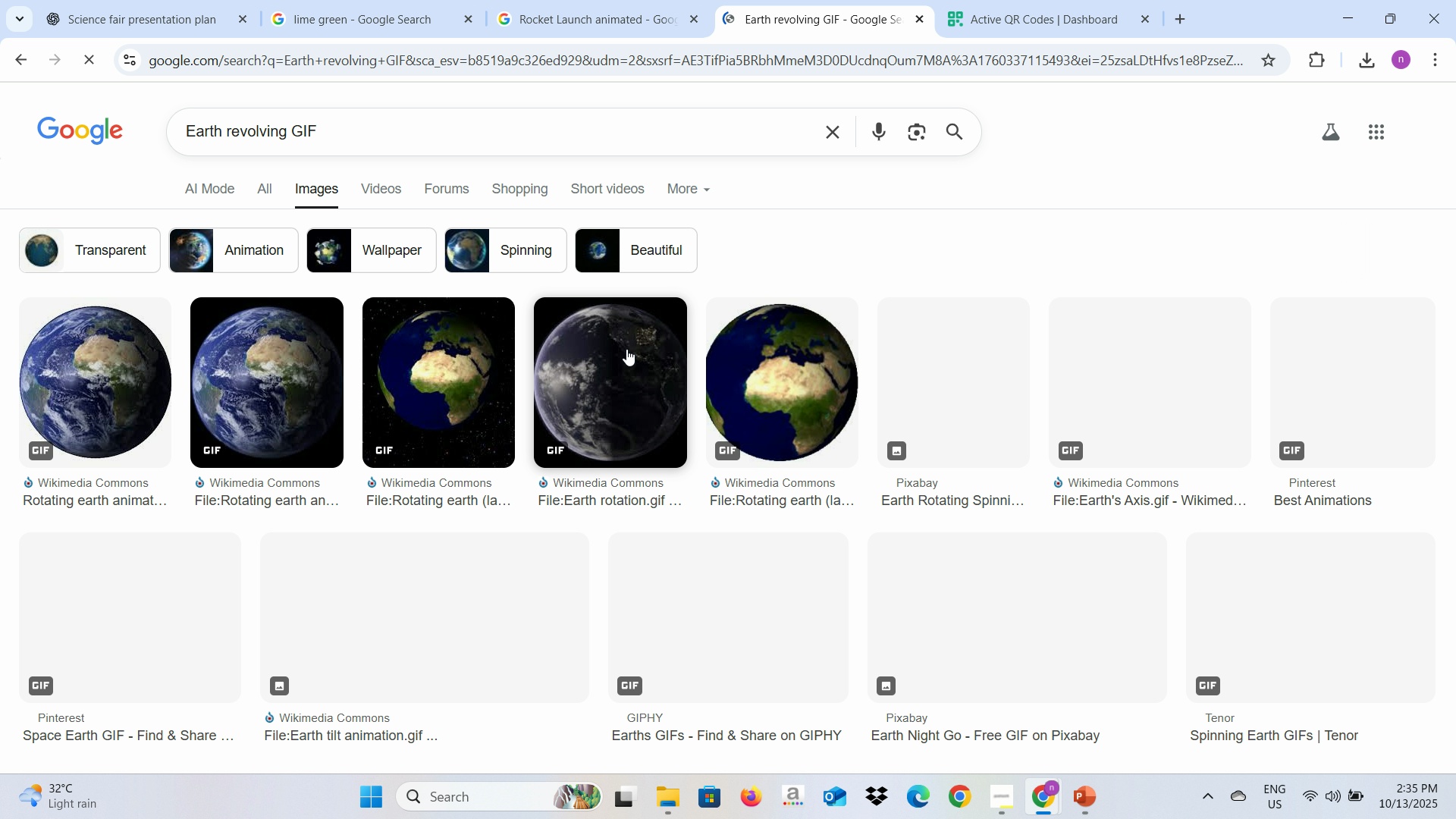 
left_click([142, 386])
 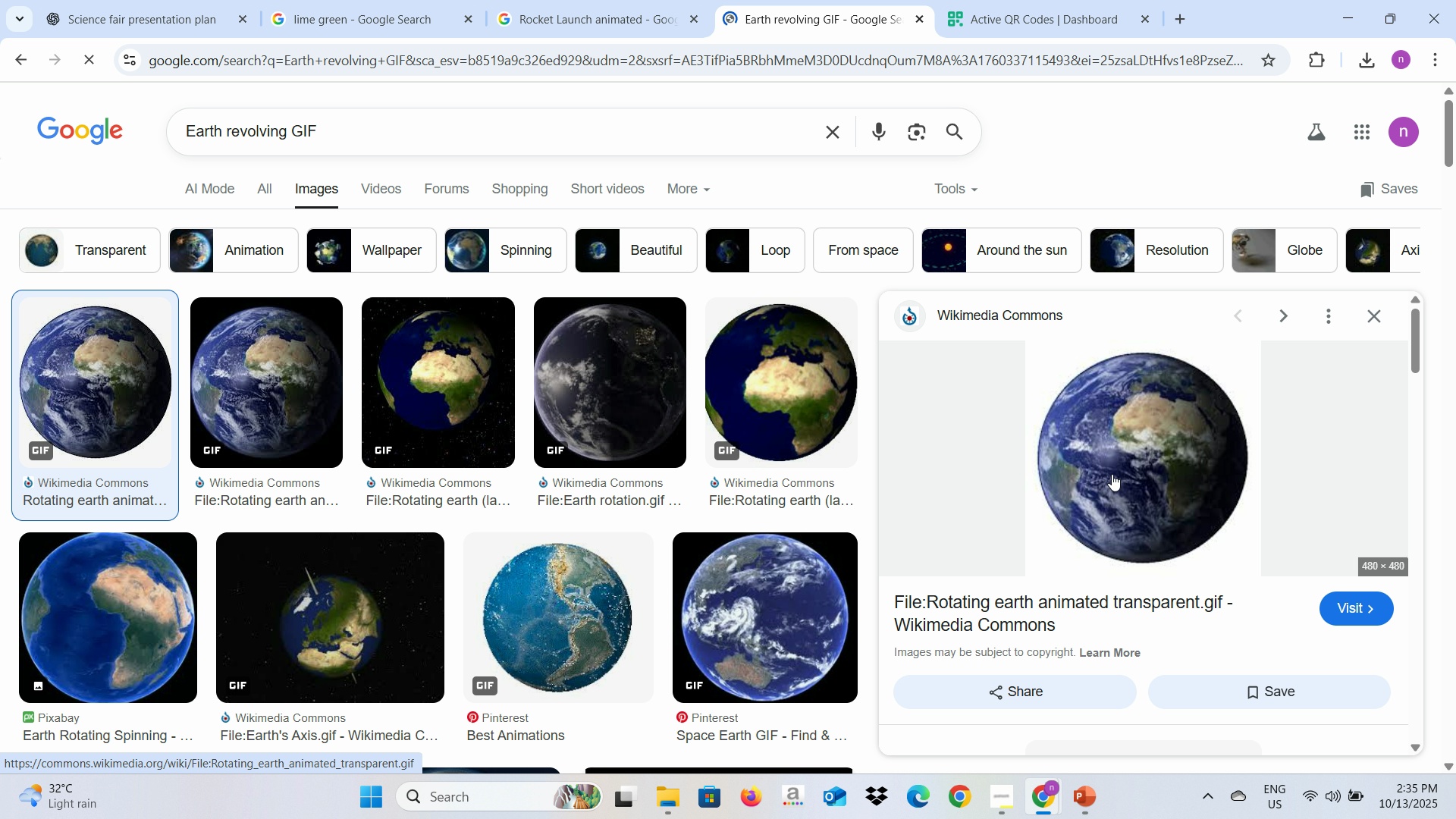 
right_click([1111, 453])
 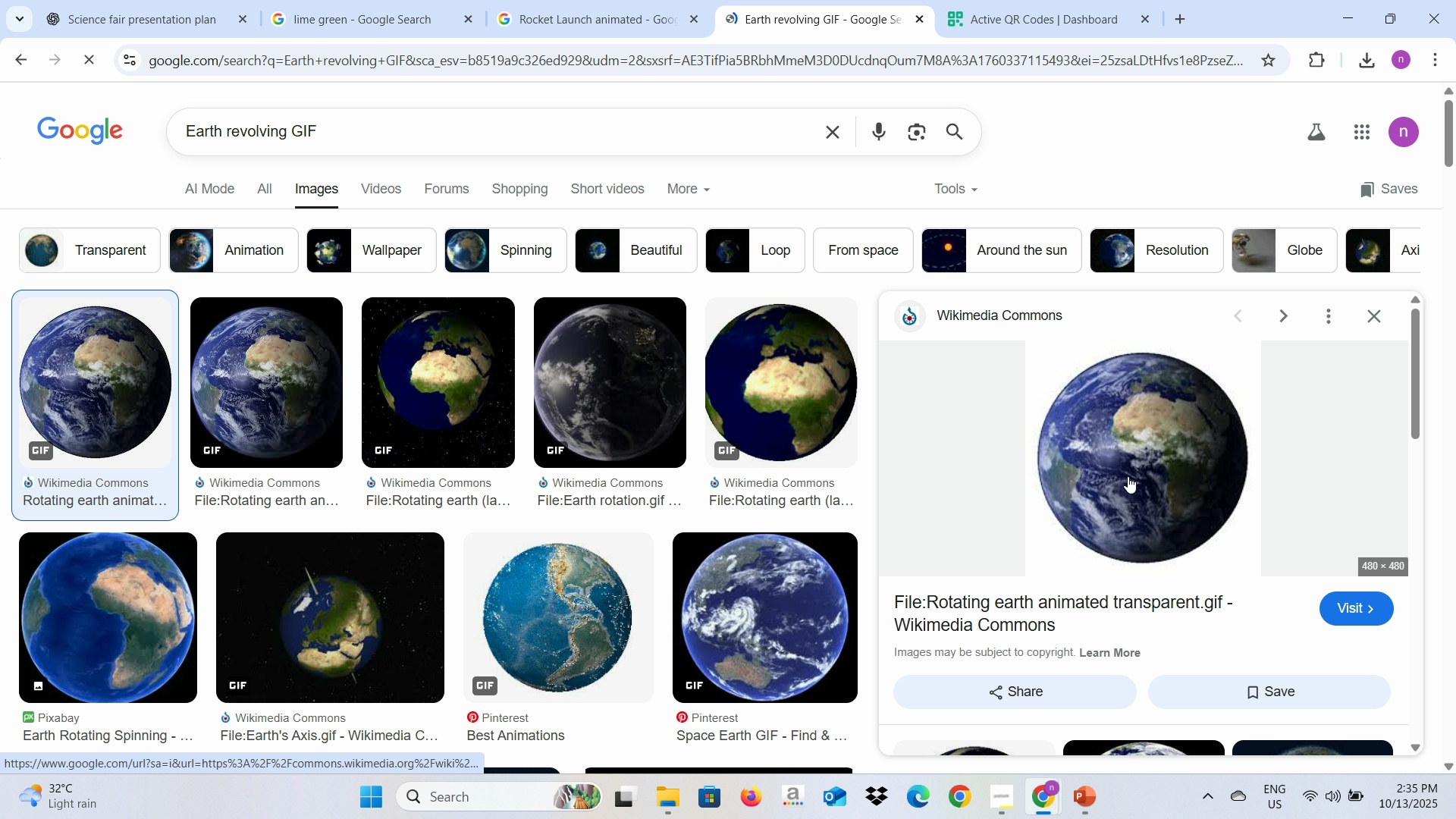 
wait(8.44)
 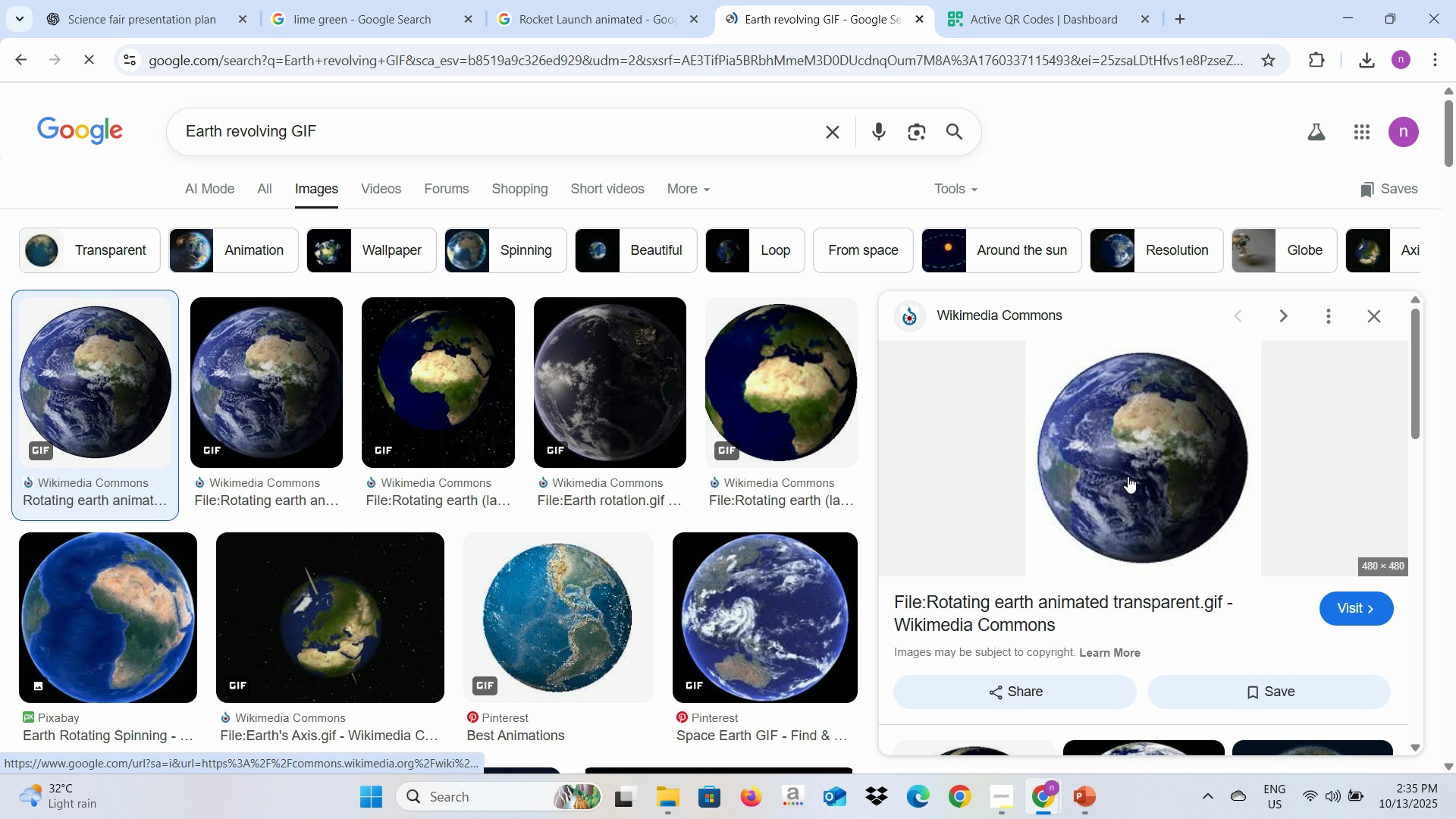 
left_click([300, 418])
 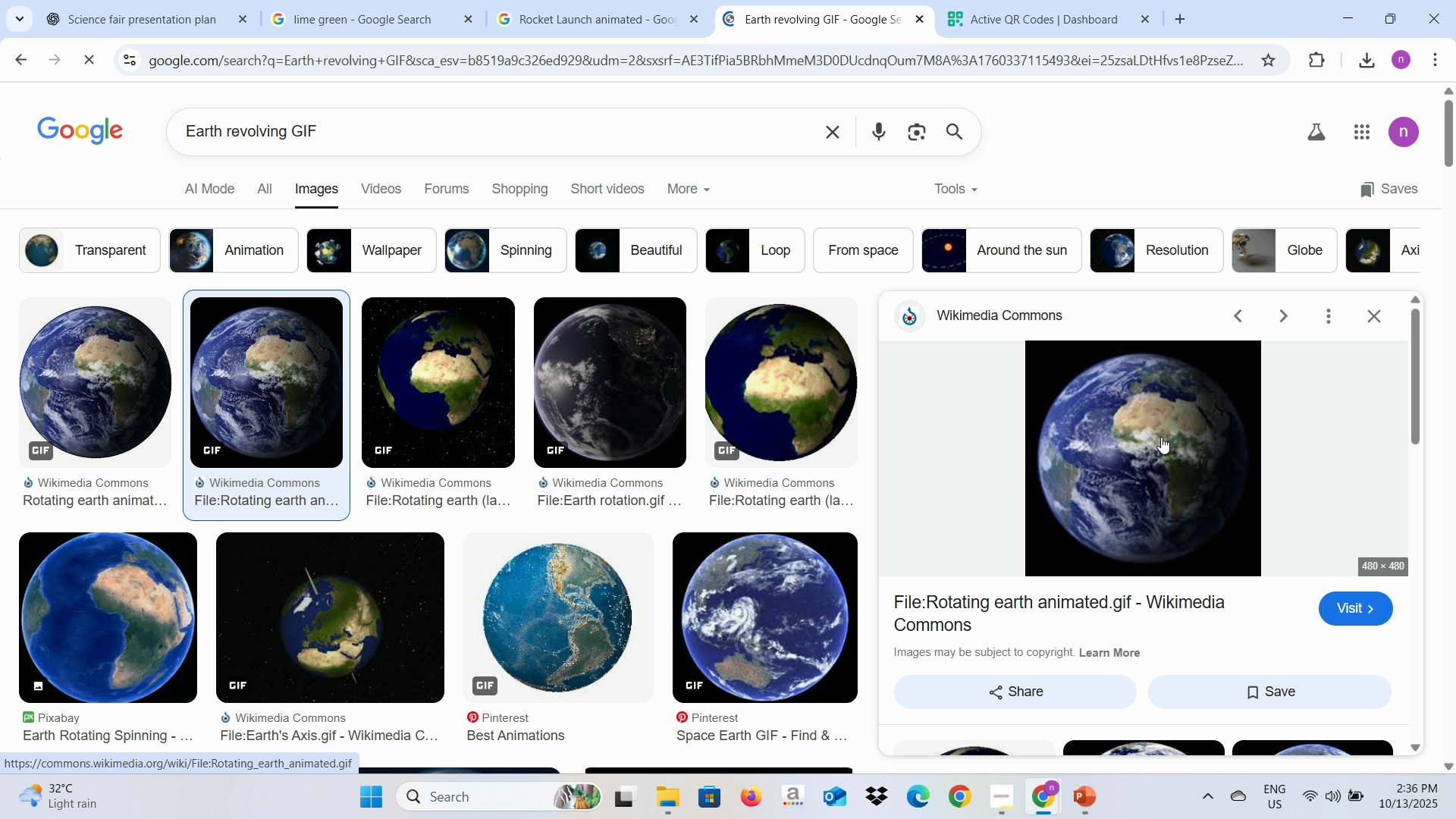 
key(Alt+AltLeft)
 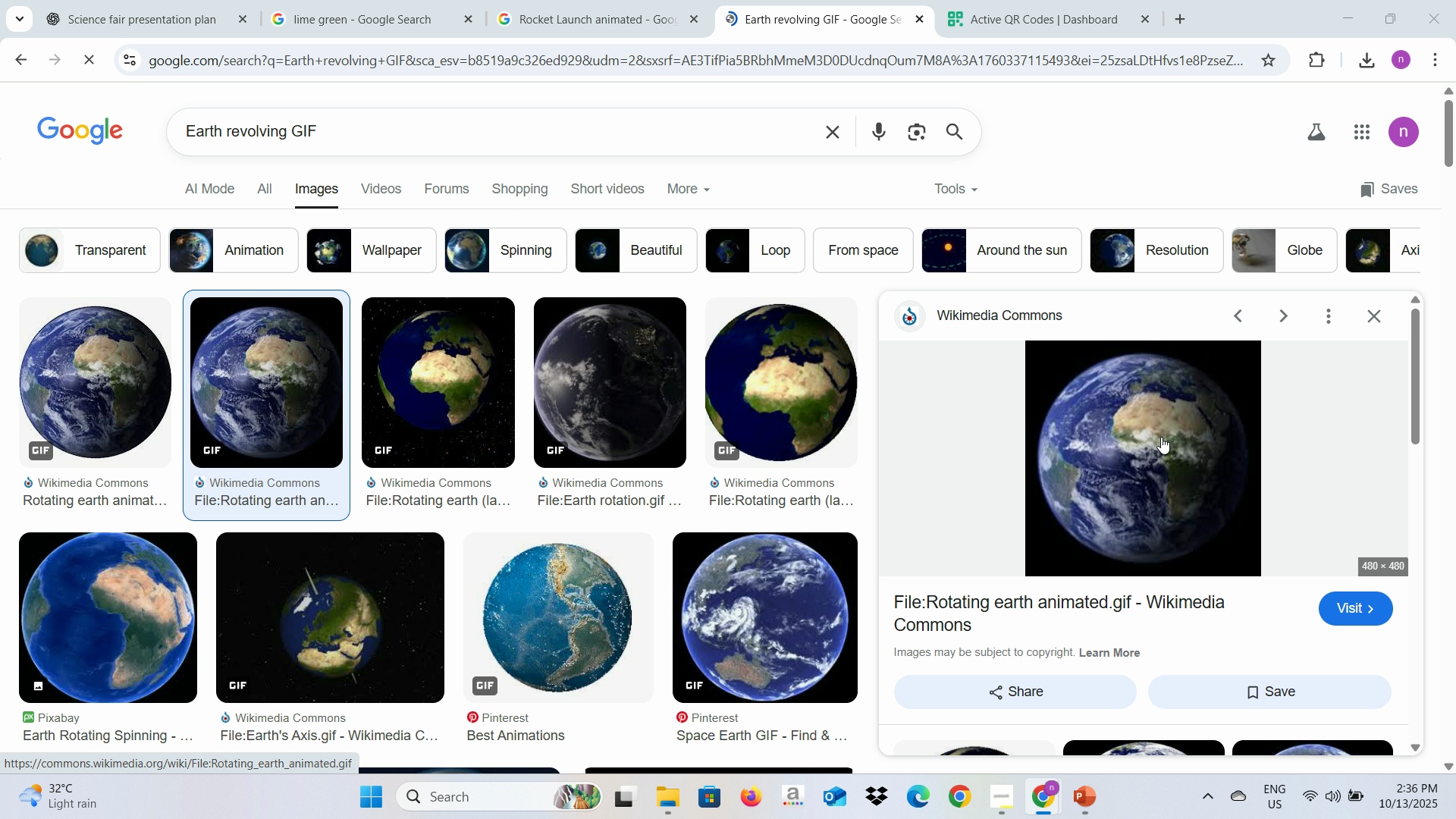 
key(Alt+Tab)
 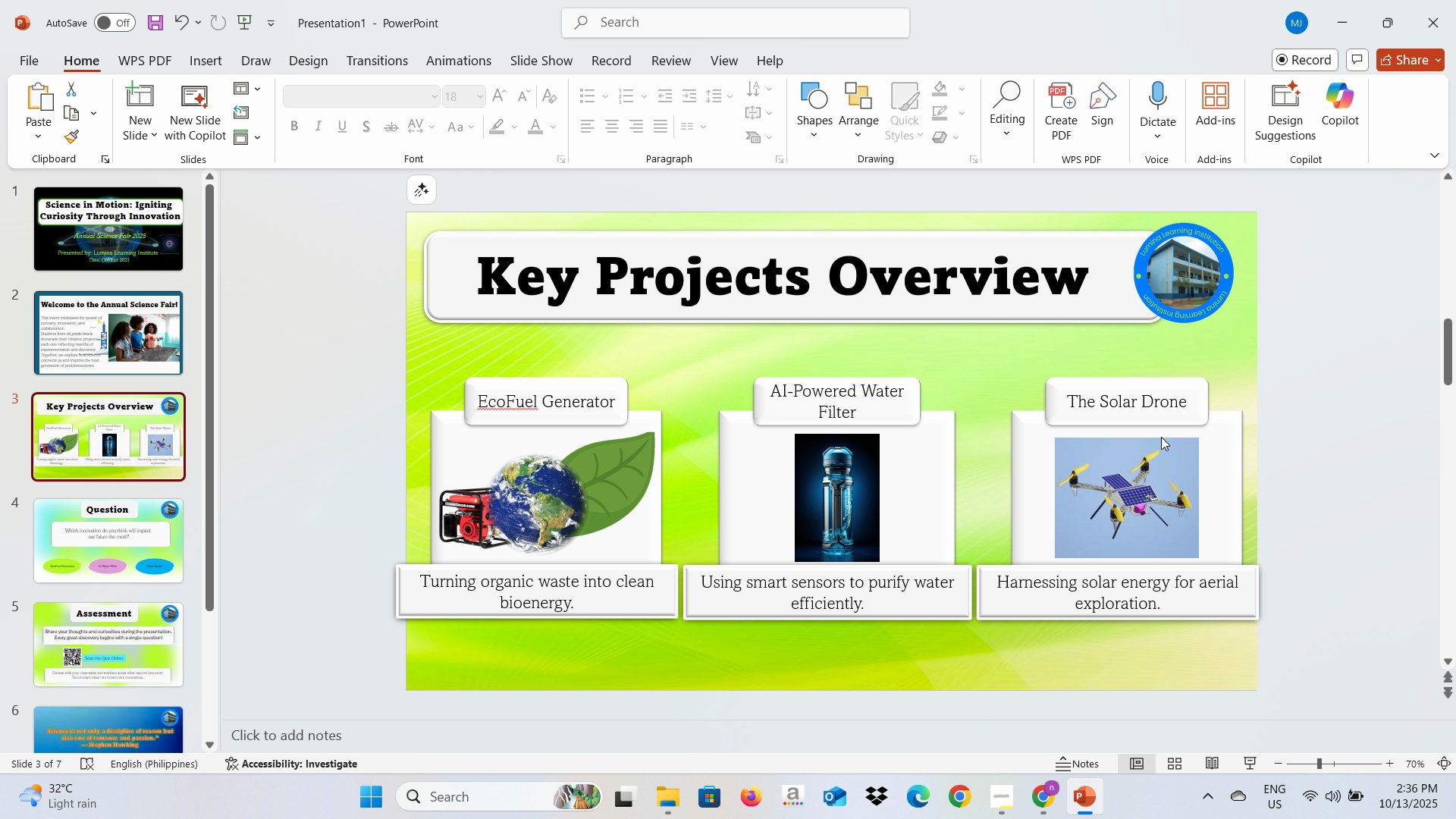 
key(Alt+Tab)
 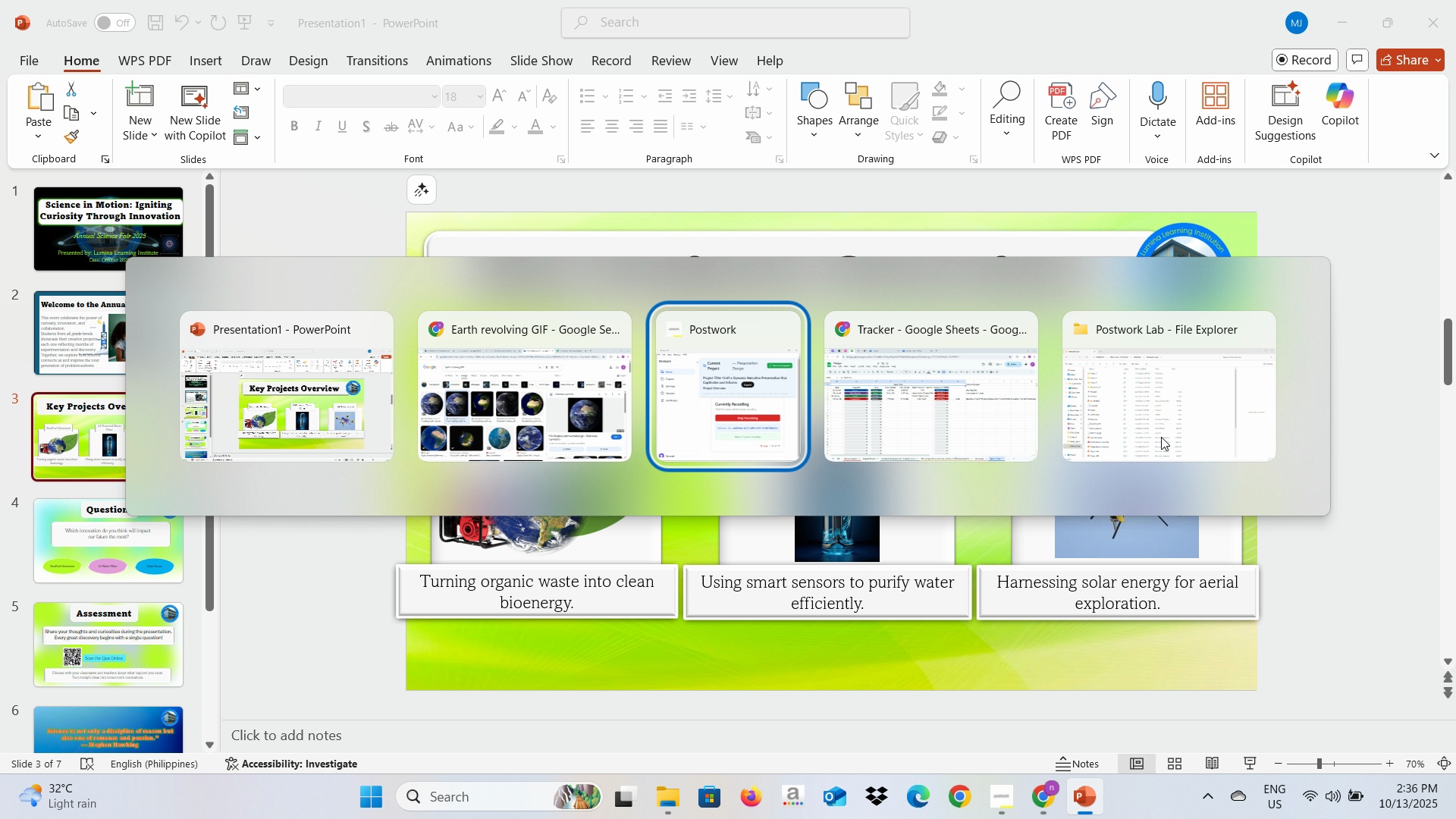 
key(Alt+Tab)